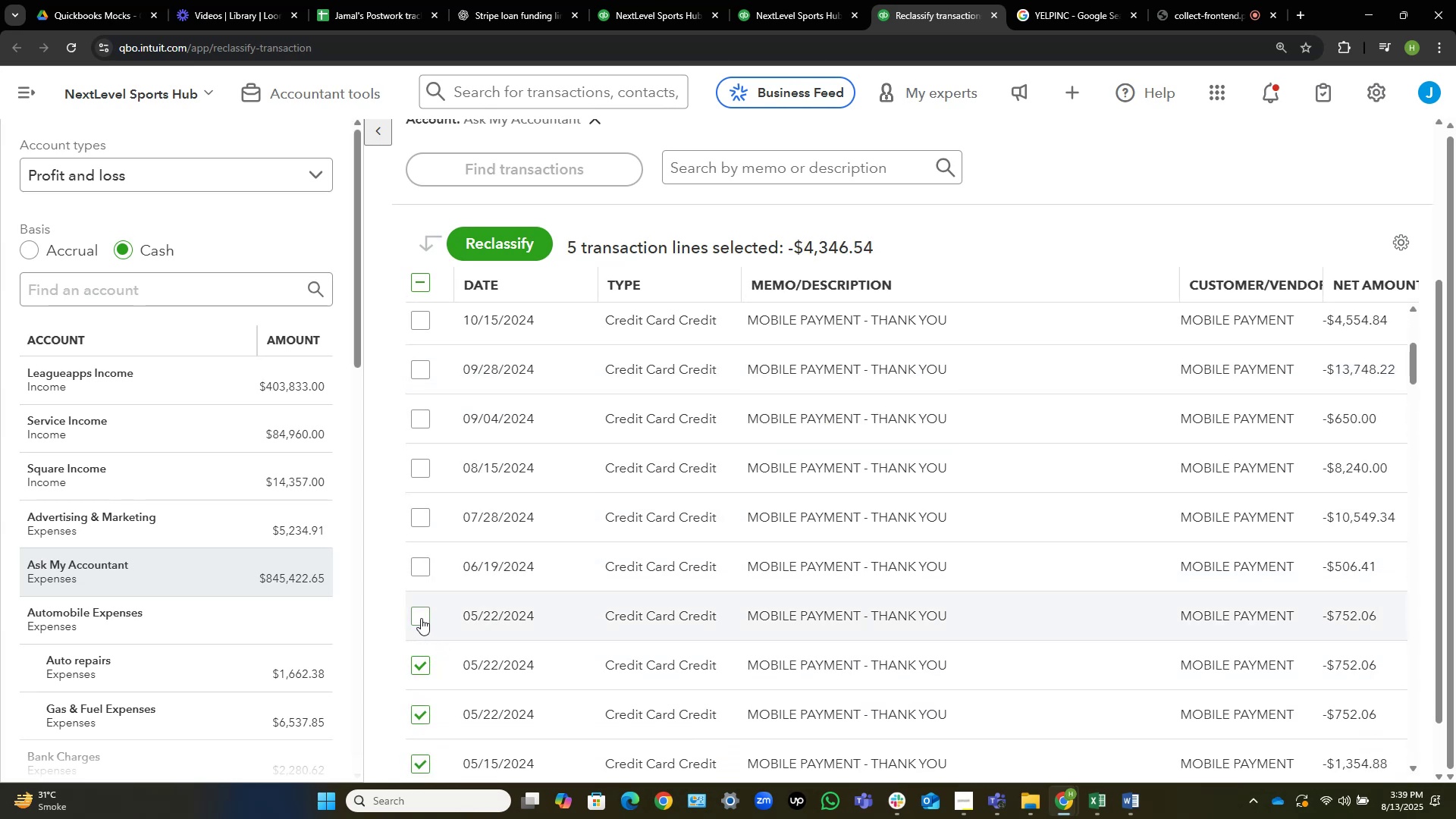 
left_click([420, 617])
 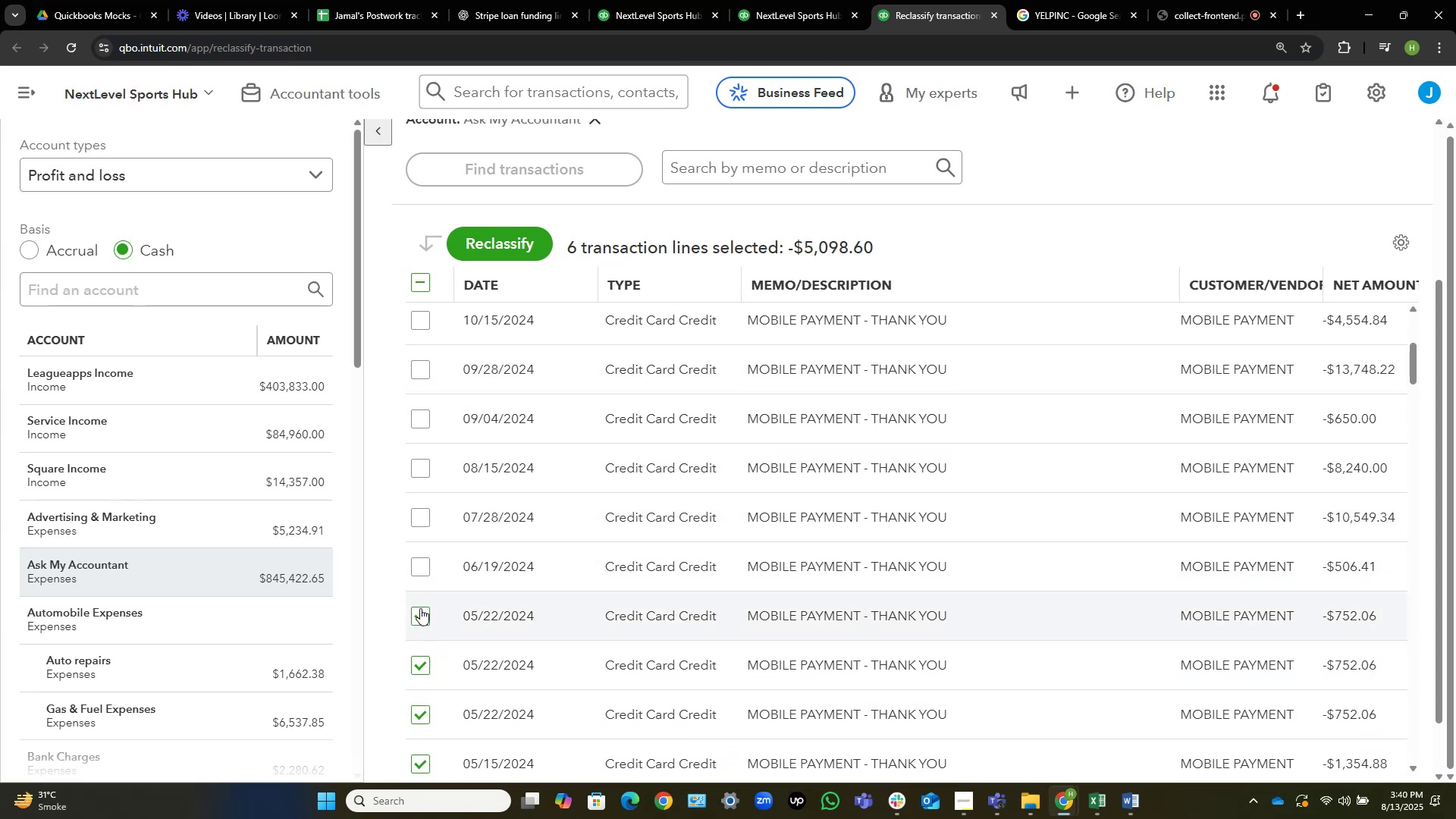 
left_click([424, 567])
 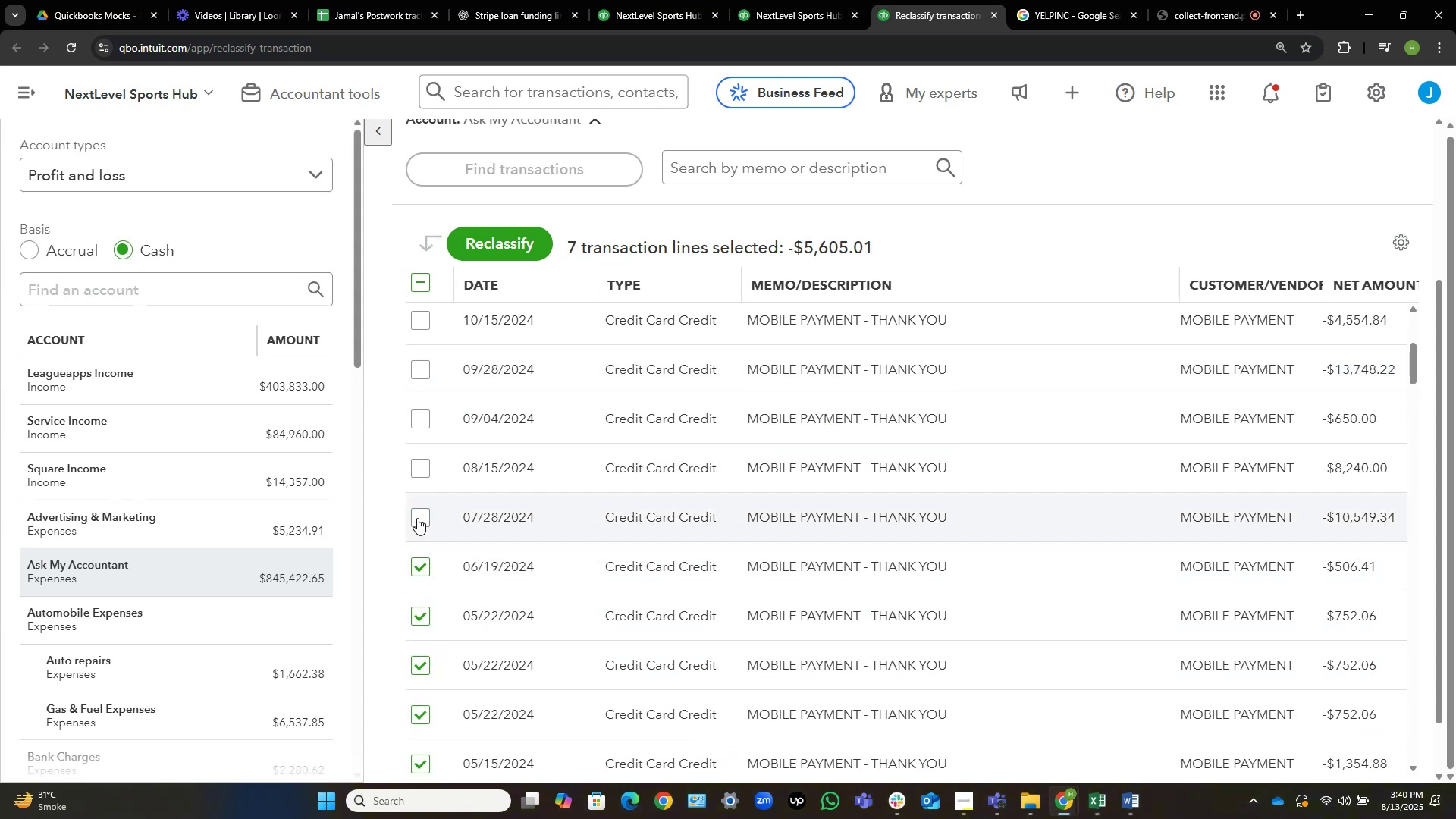 
double_click([417, 518])
 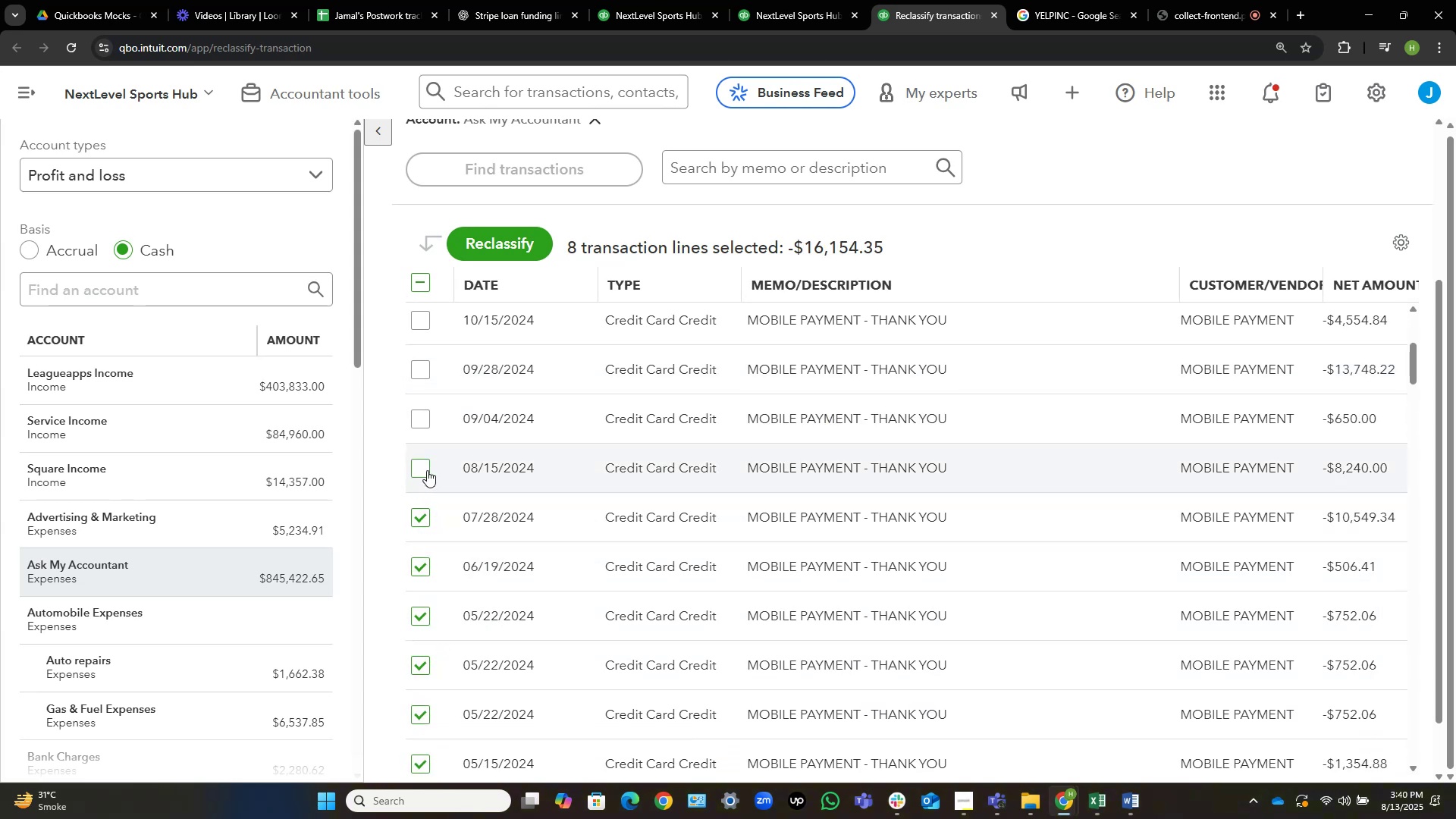 
left_click([427, 470])
 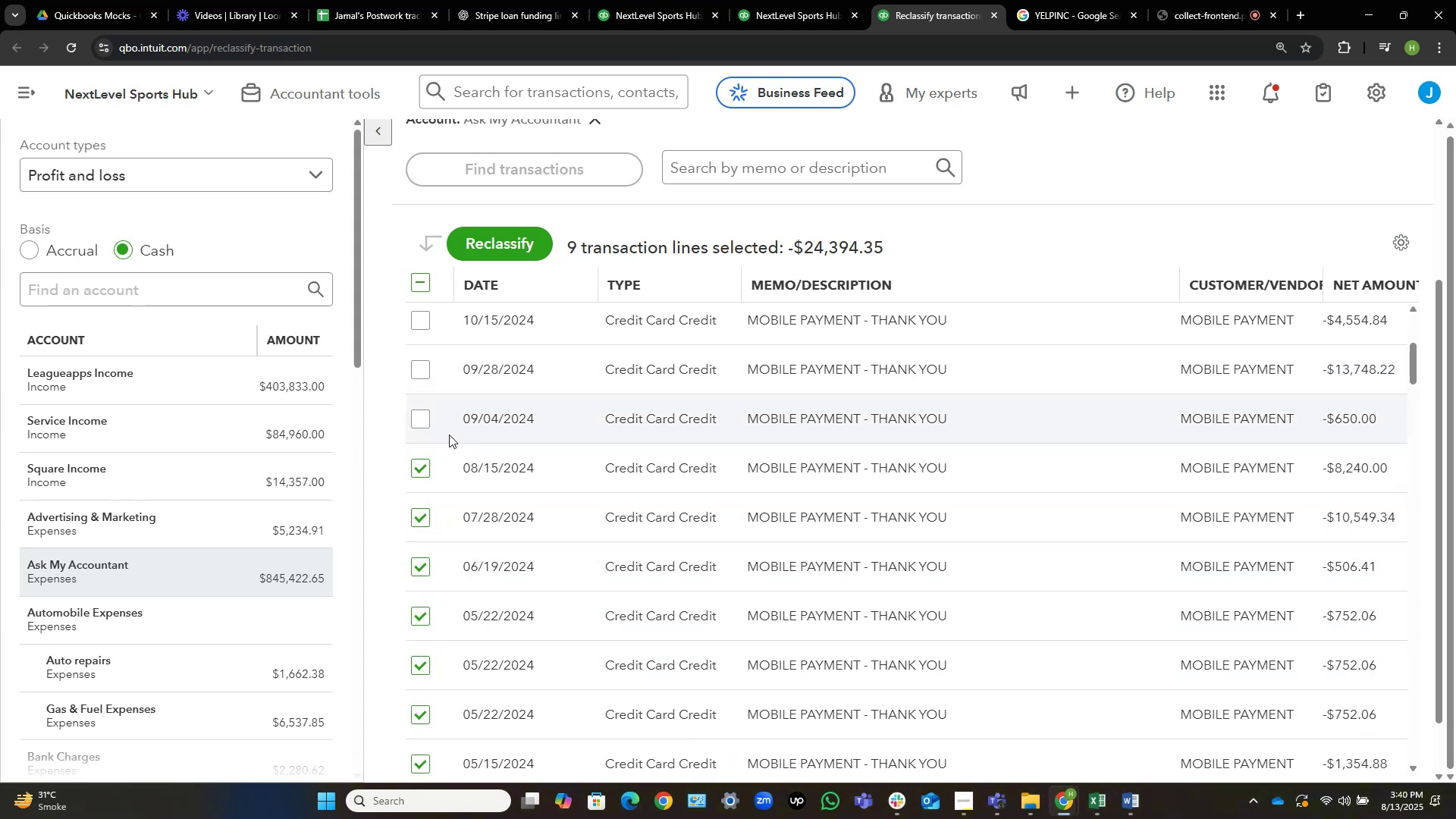 
left_click([426, 414])
 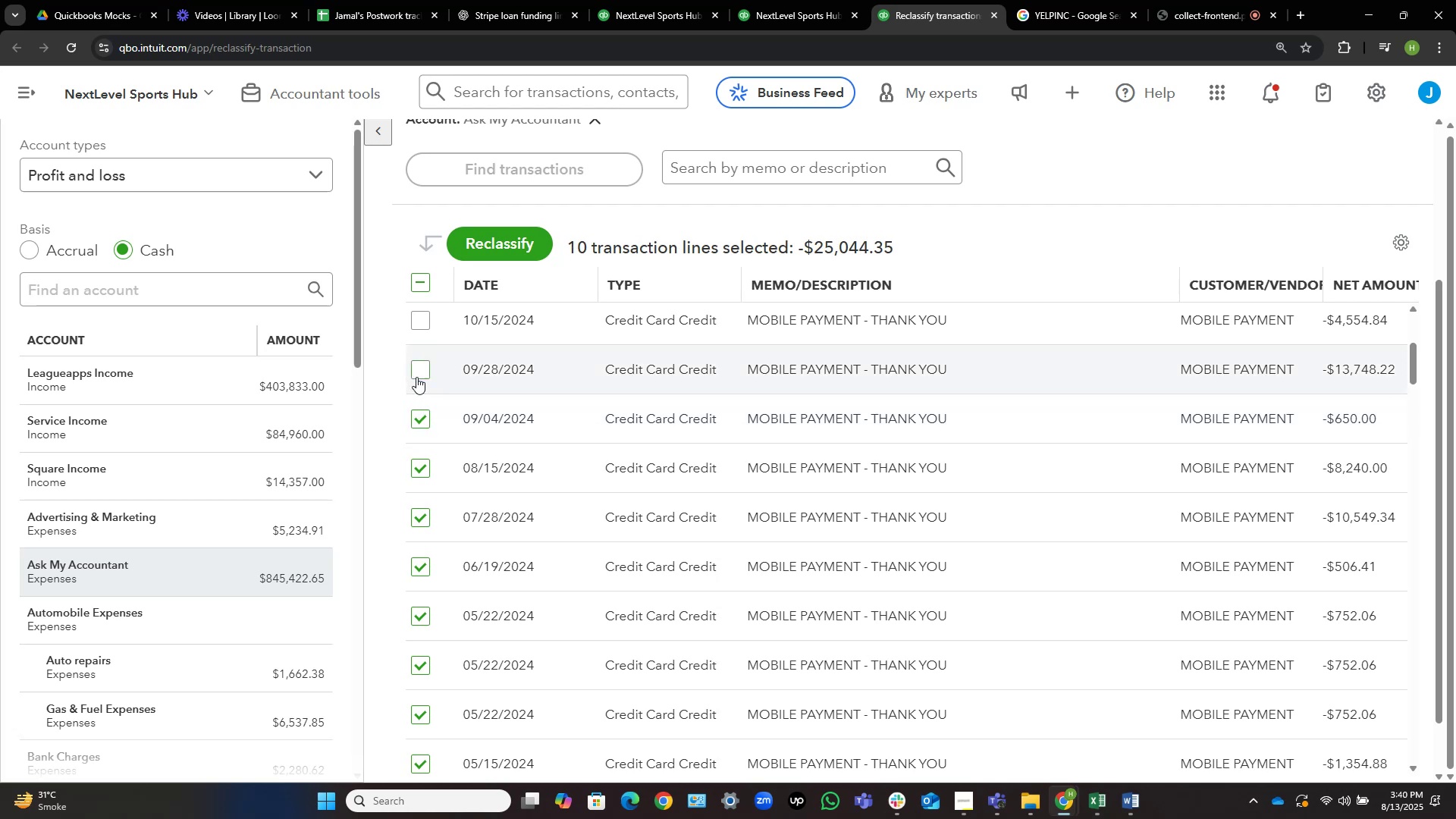 
left_click([419, 375])
 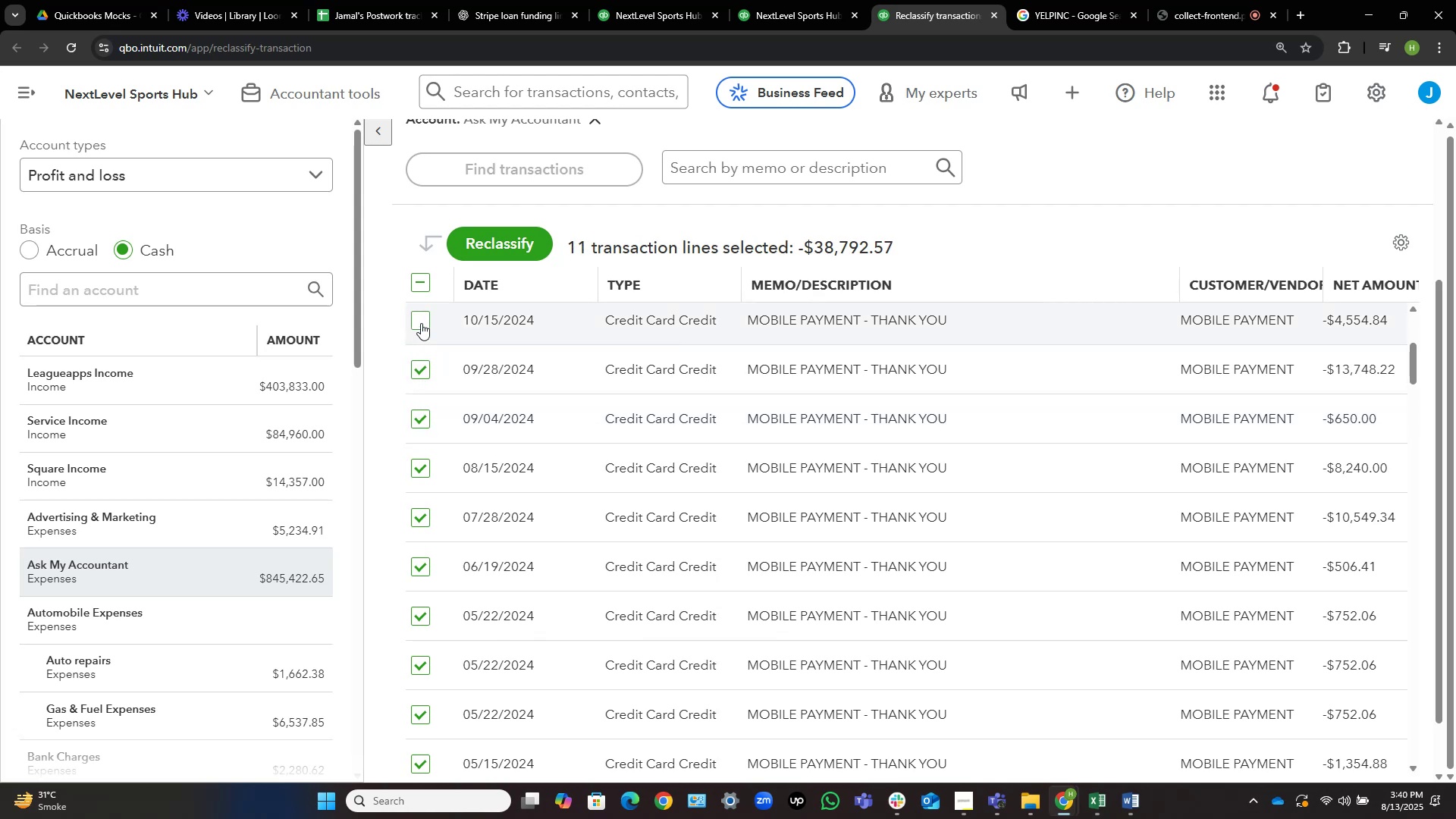 
left_click([421, 323])
 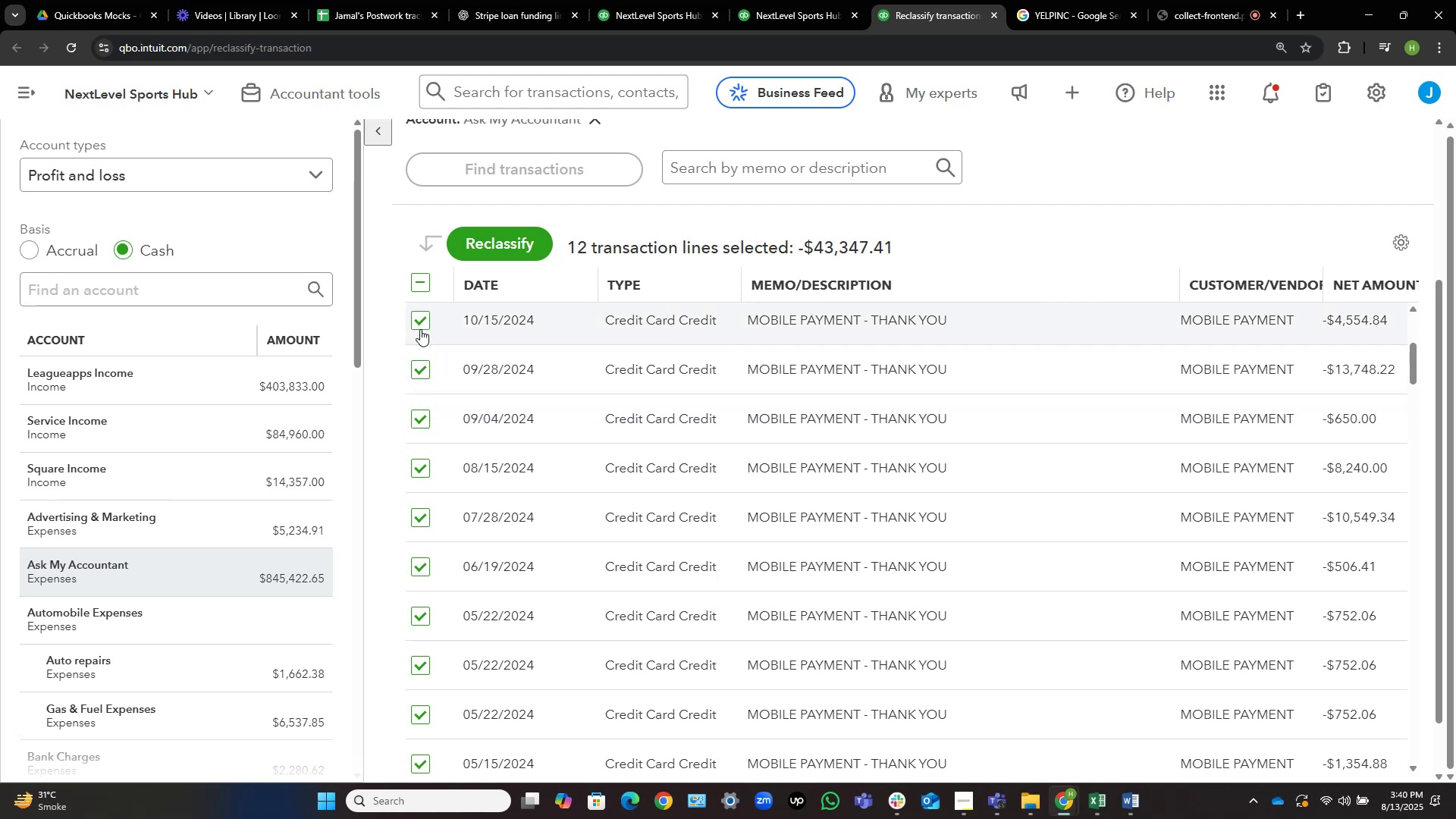 
scroll: coordinate [616, 447], scroll_direction: up, amount: 5.0
 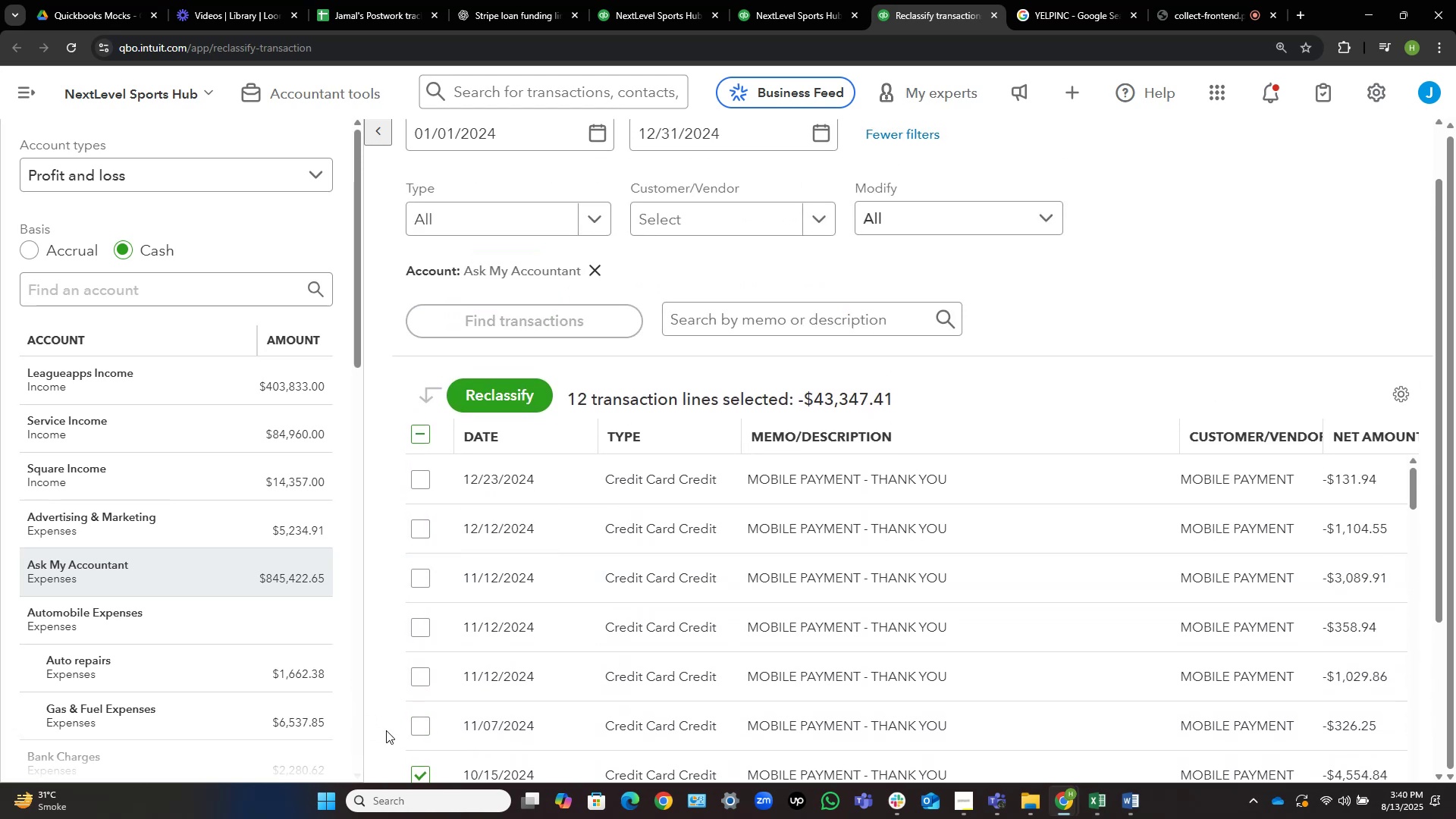 
left_click([418, 728])
 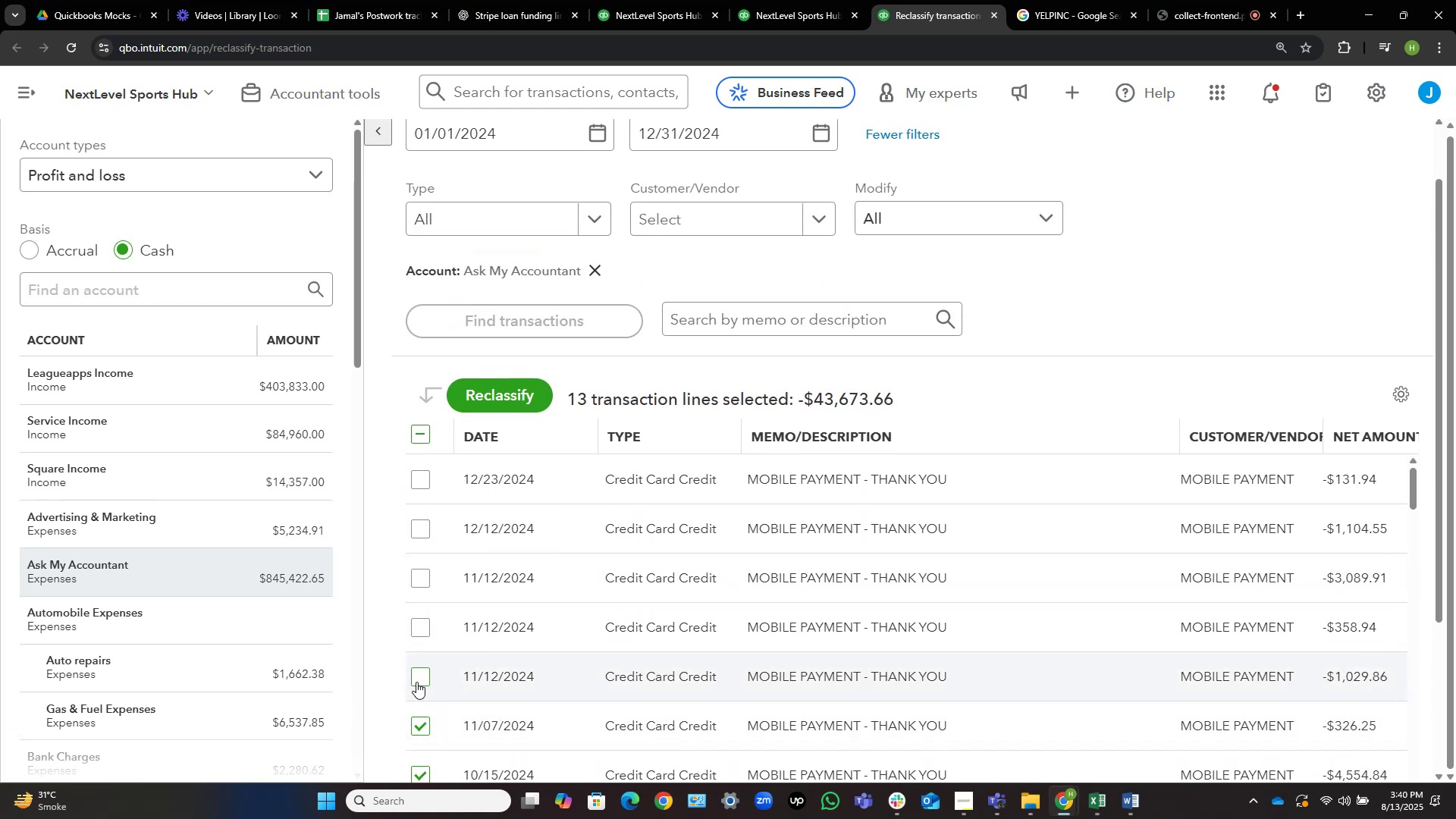 
left_click([417, 676])
 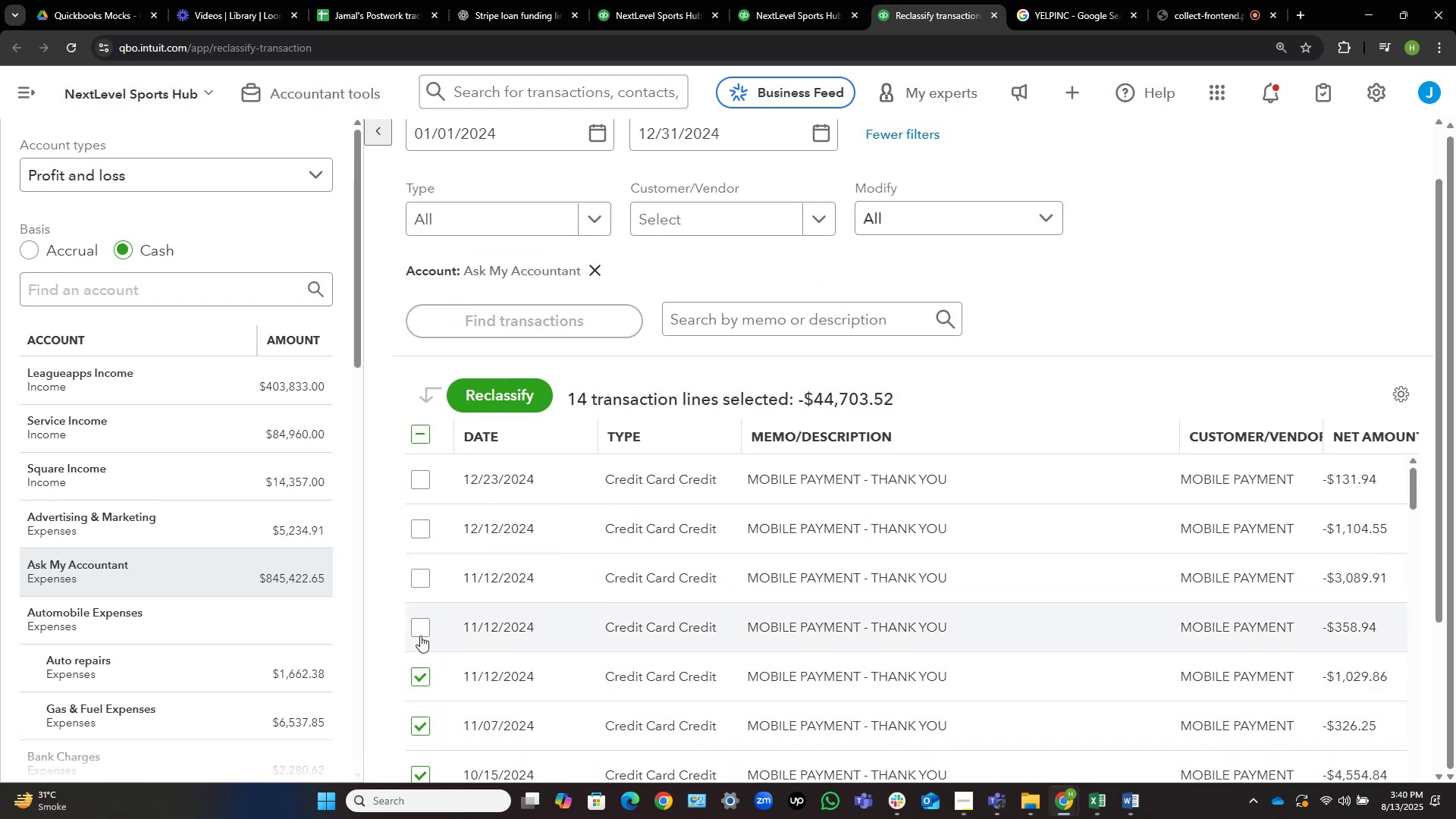 
left_click([420, 634])
 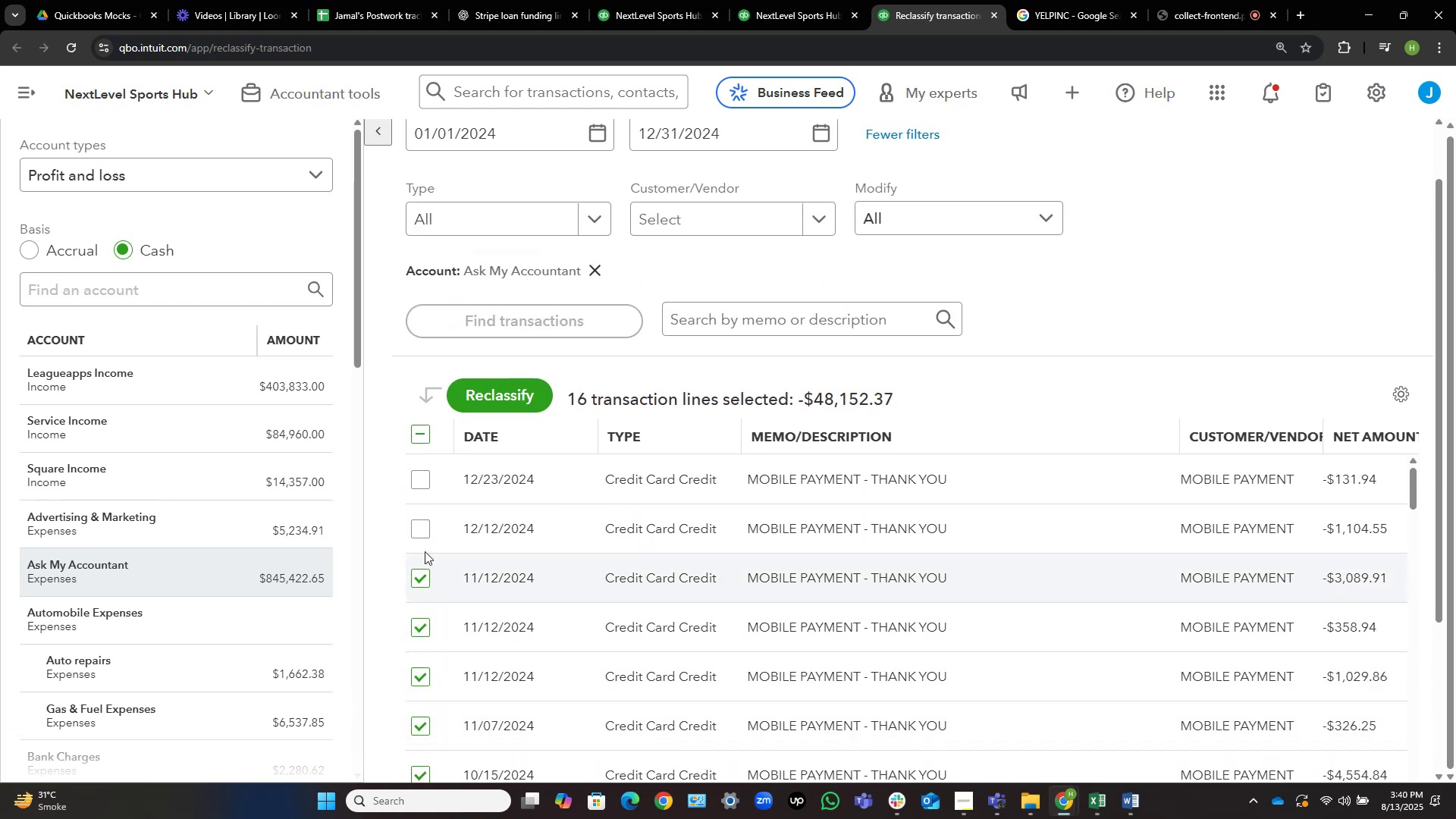 
left_click_drag(start_coordinate=[424, 532], to_coordinate=[424, 527])
 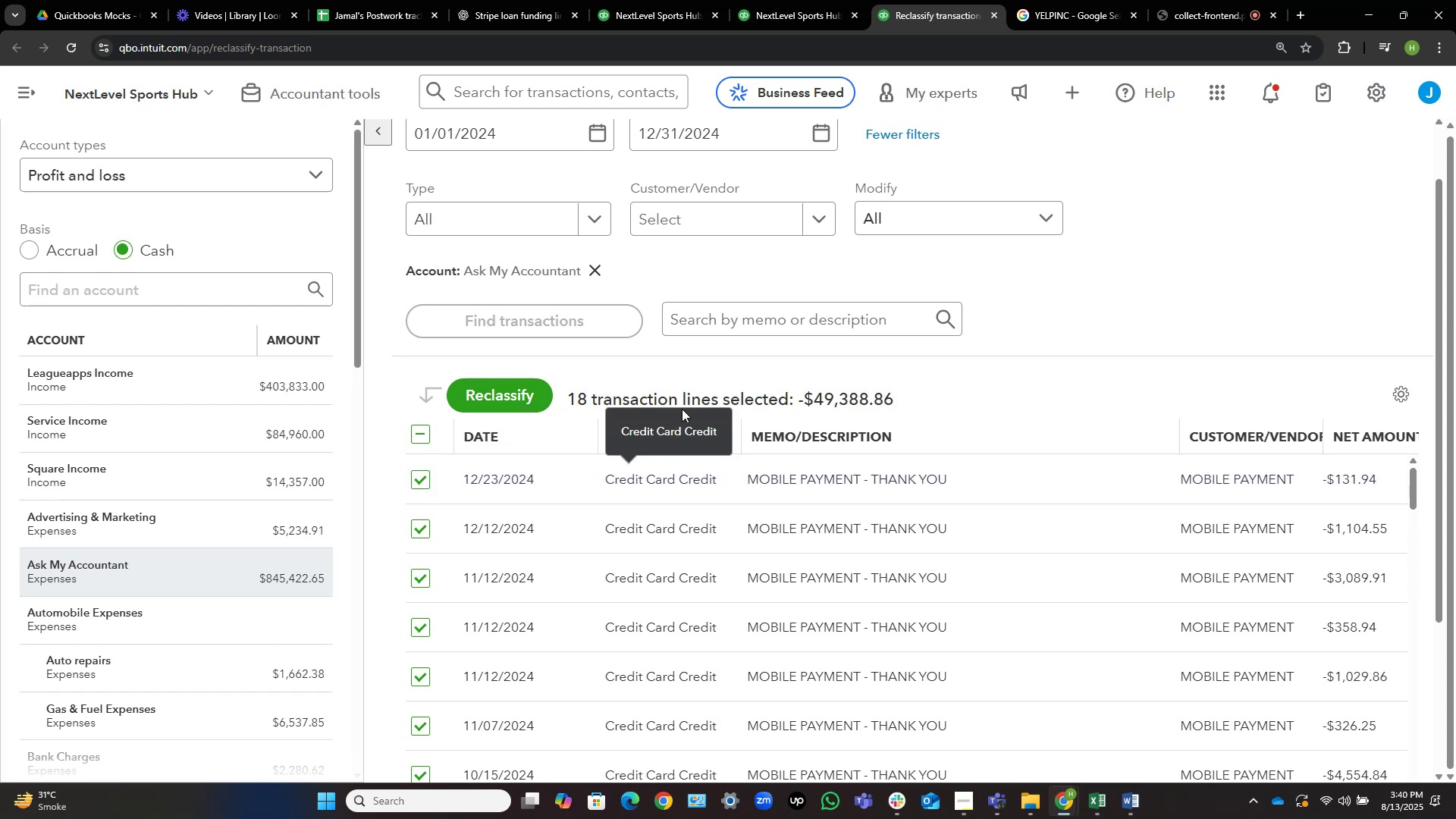 
scroll: coordinate [992, 398], scroll_direction: down, amount: 2.0
 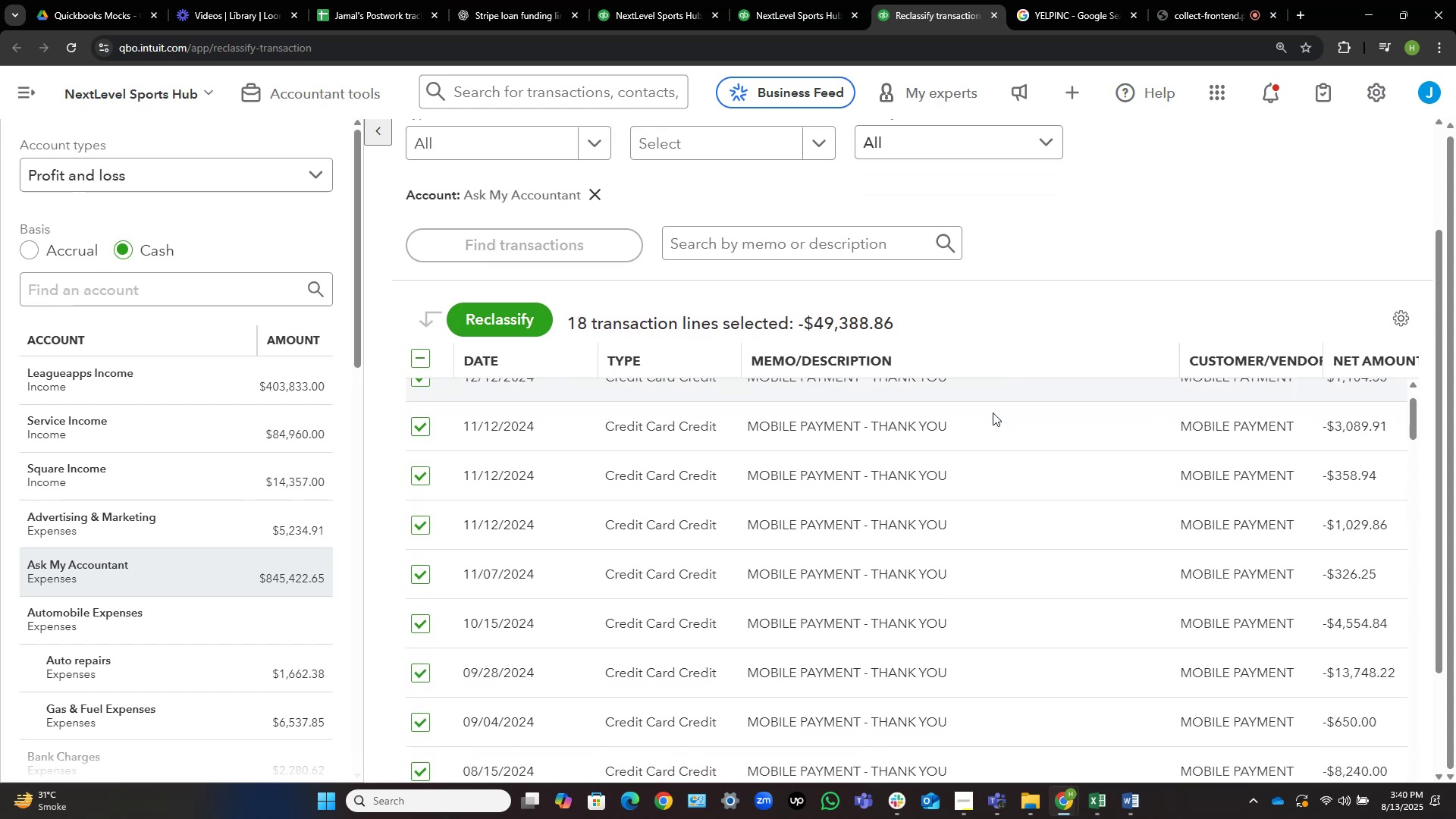 
scroll: coordinate [983, 435], scroll_direction: up, amount: 2.0
 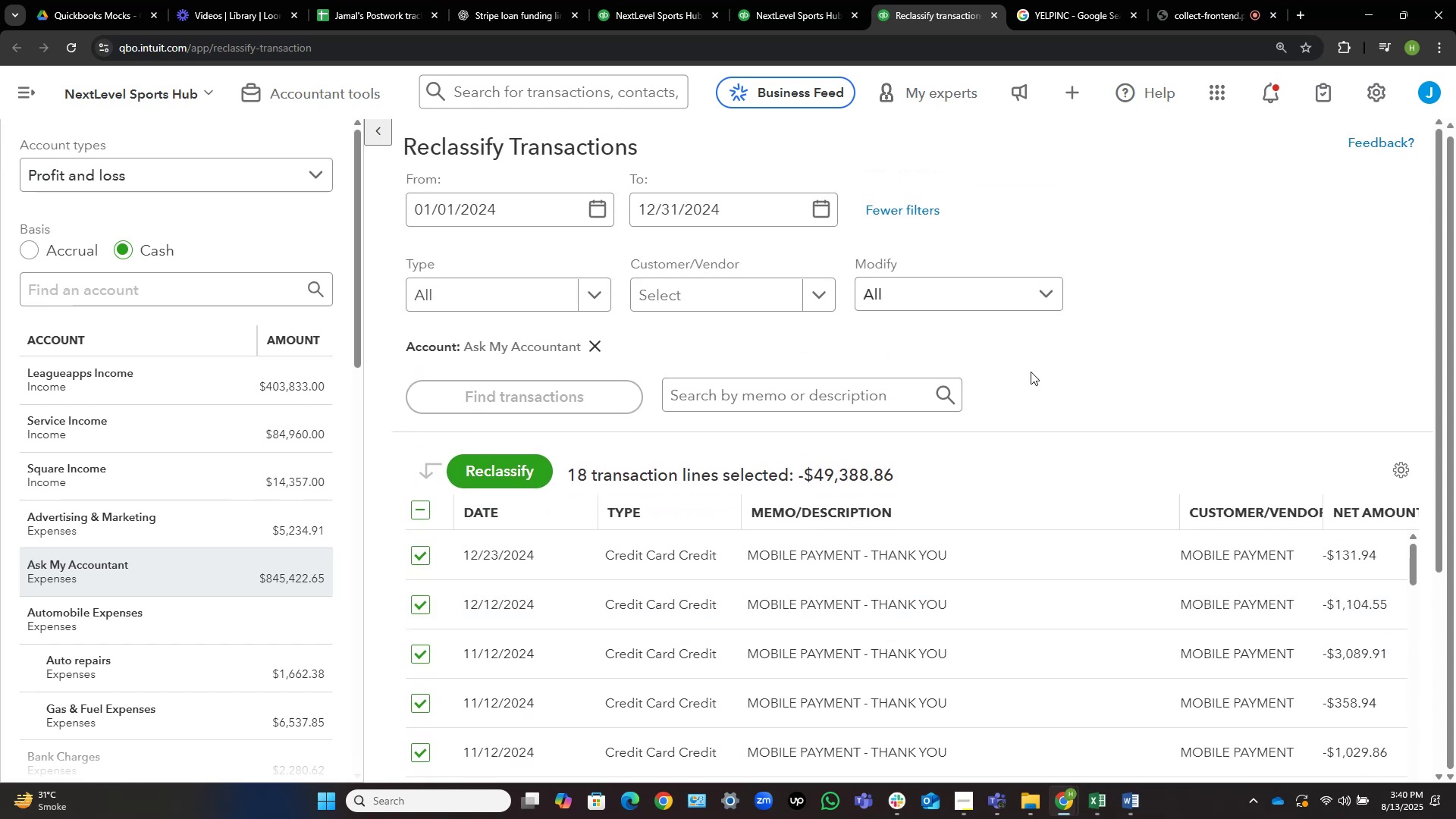 
scroll: coordinate [965, 504], scroll_direction: down, amount: 11.0
 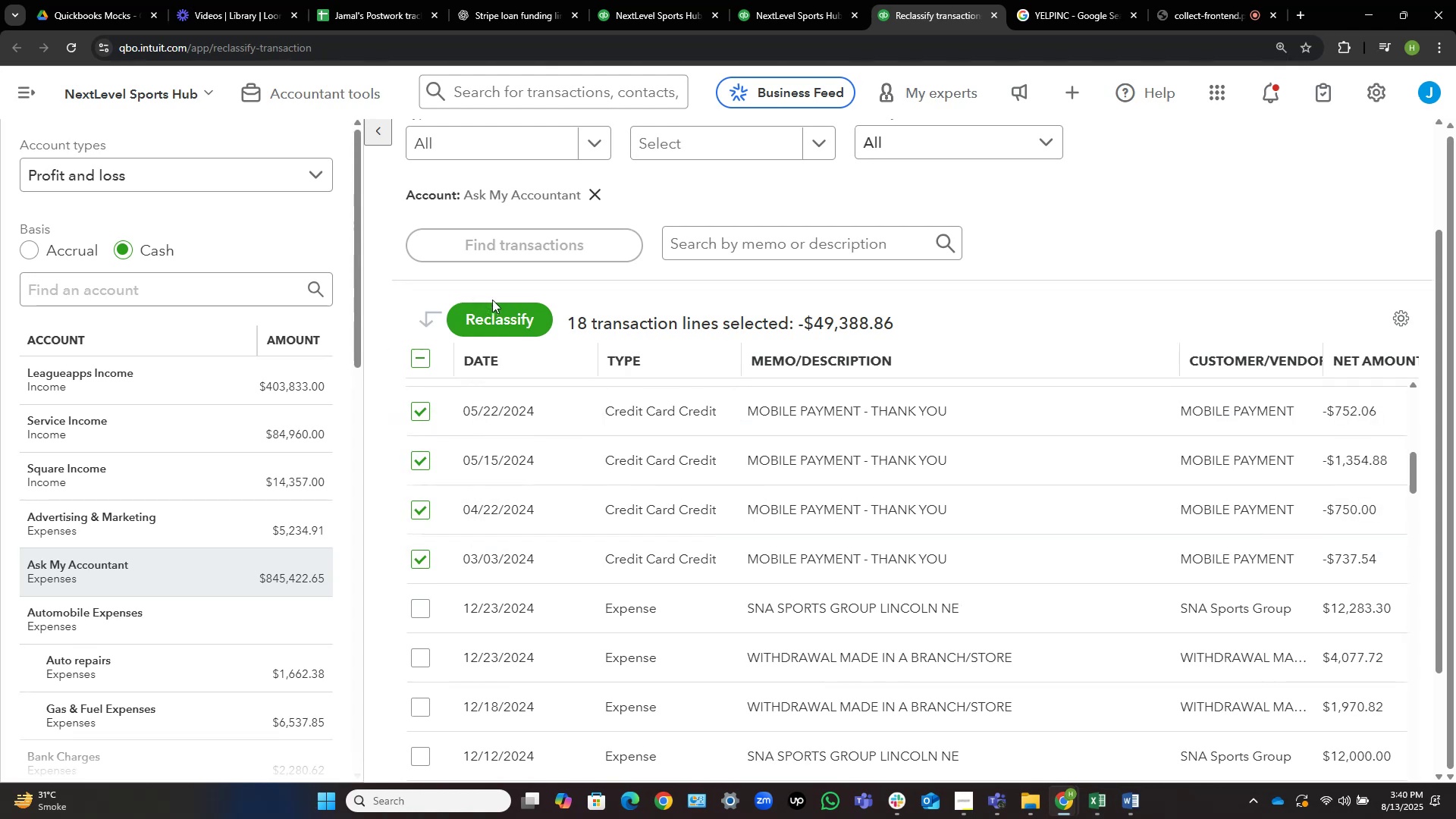 
left_click([505, 312])
 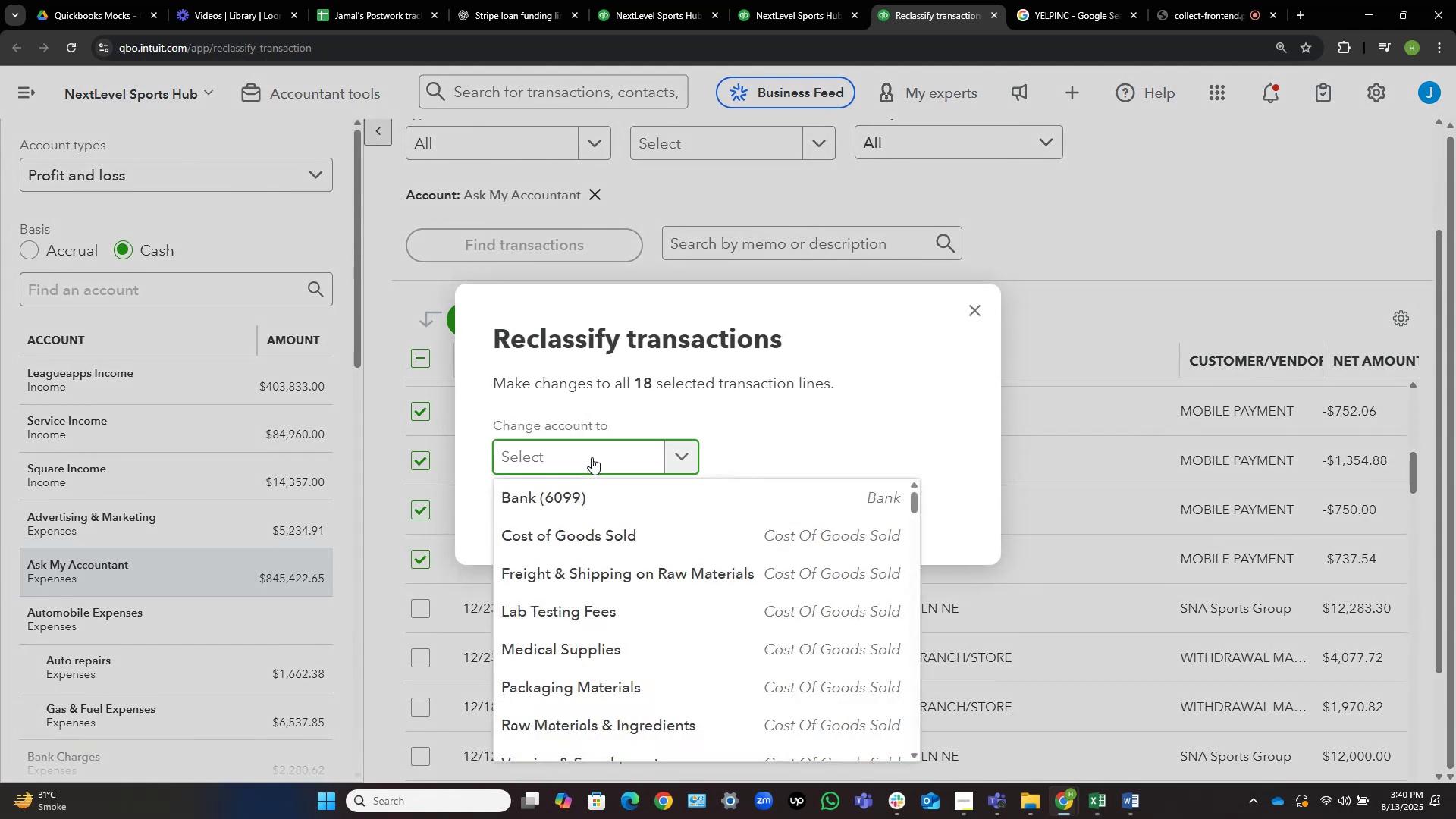 
type(owner)
 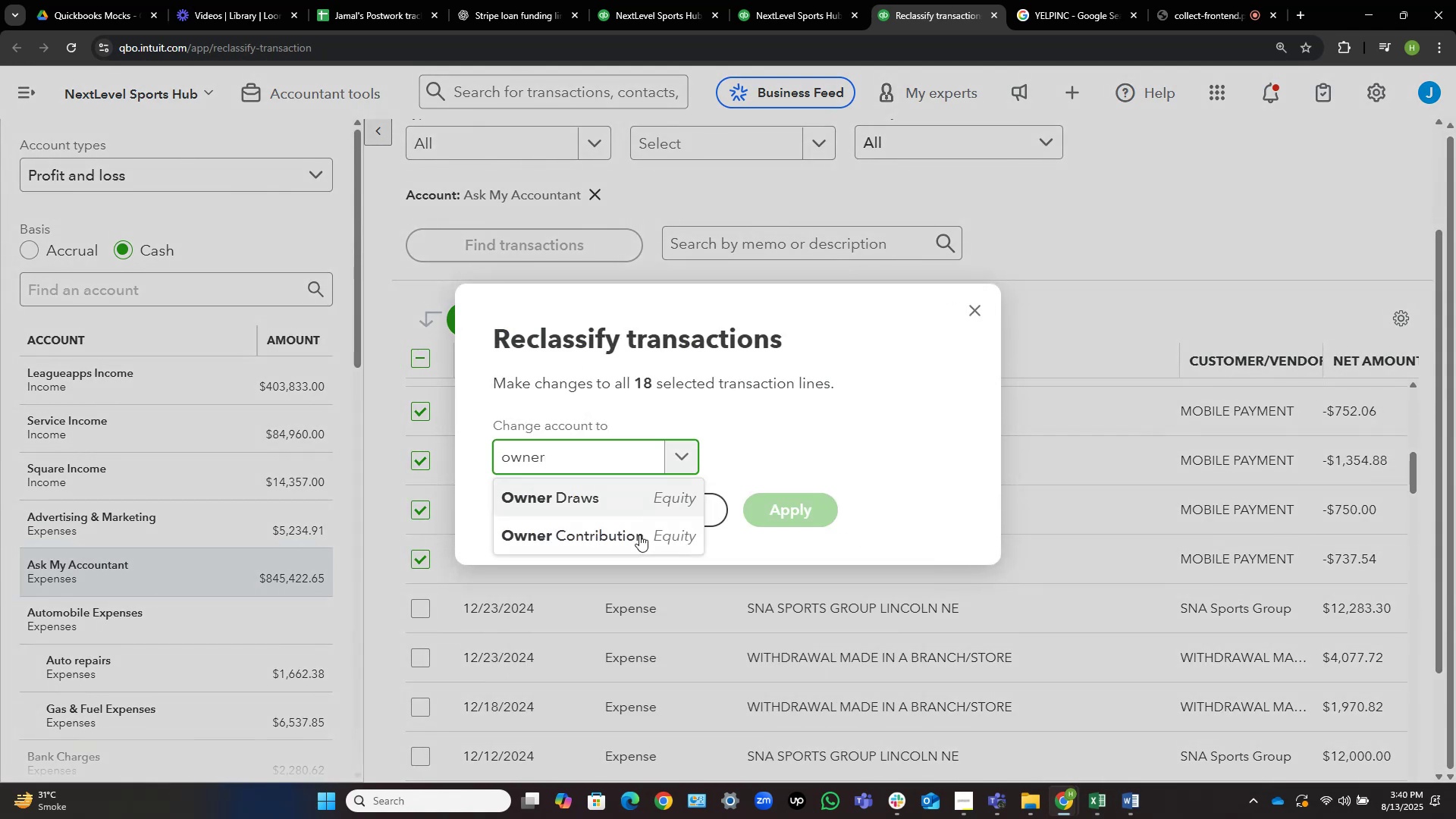 
left_click([620, 529])
 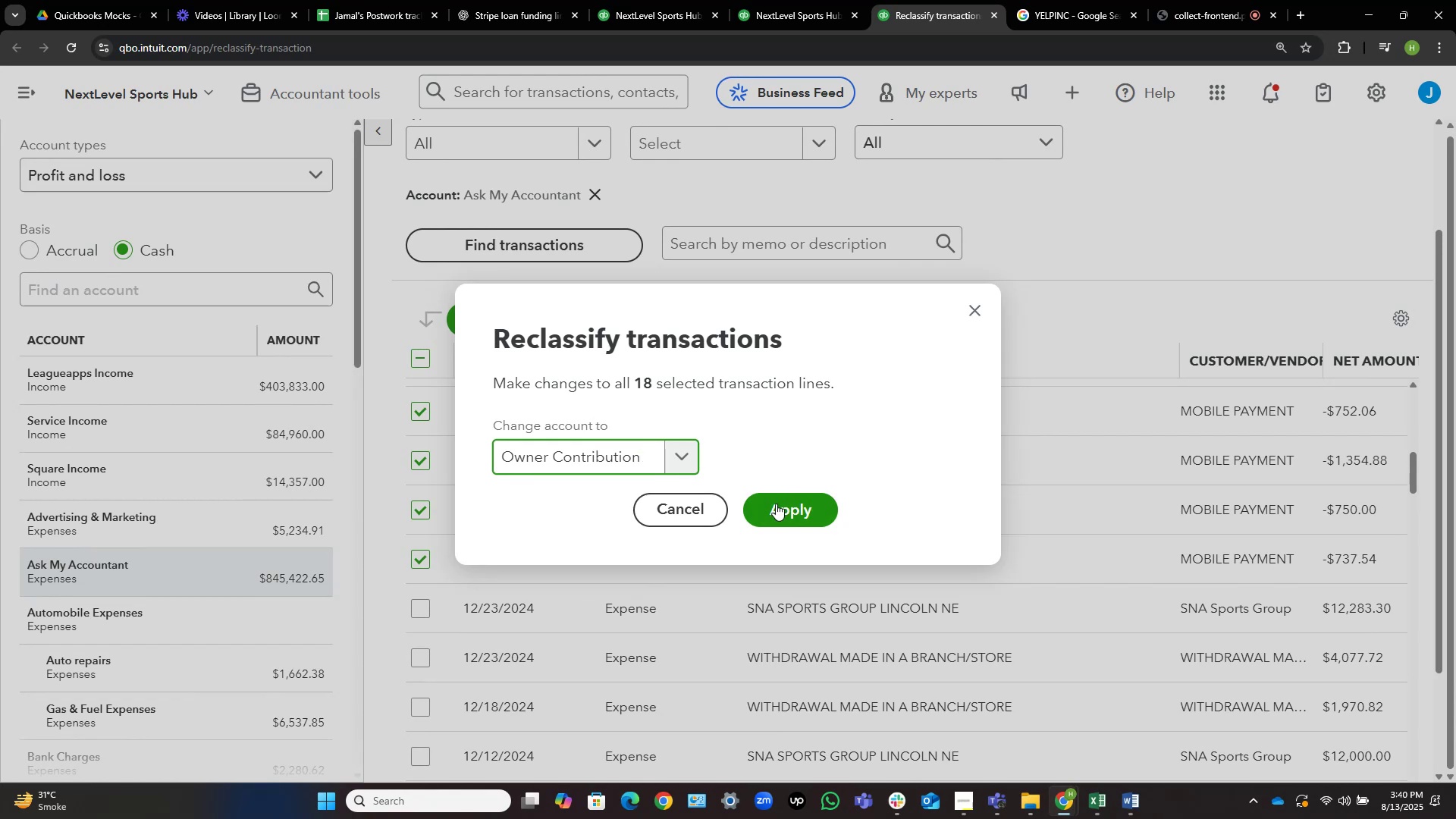 
left_click([776, 504])
 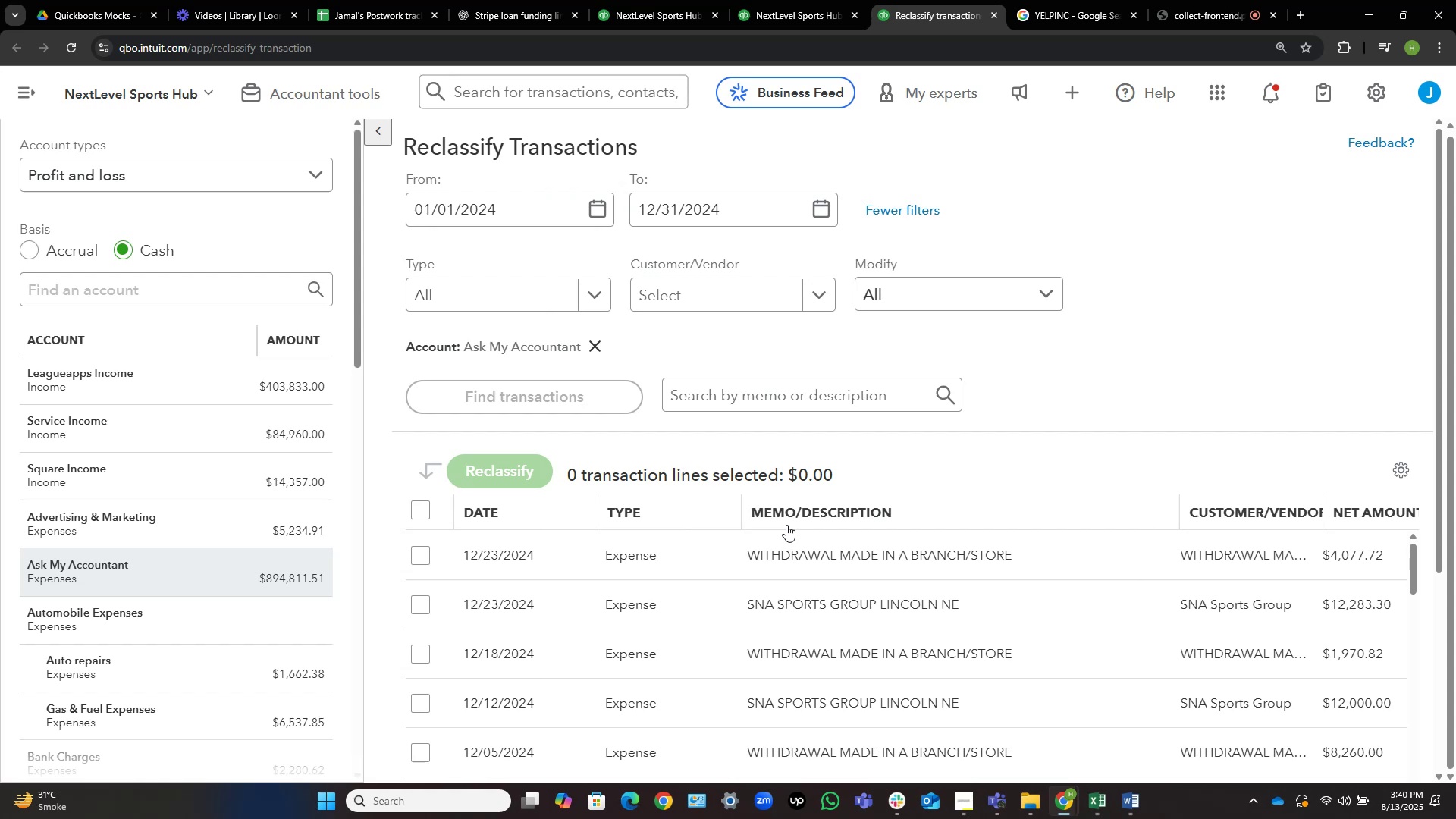 
wait(15.66)
 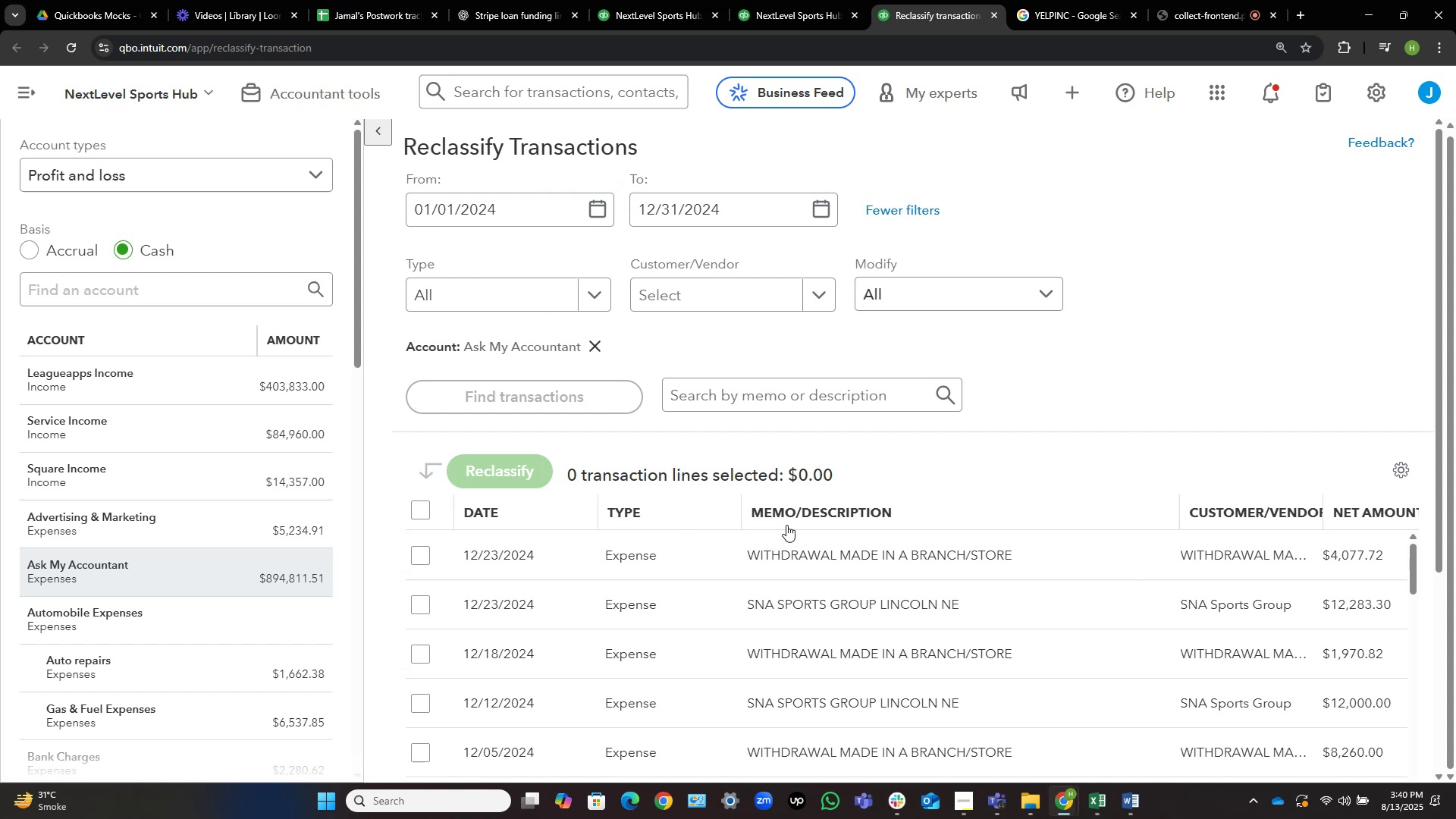 
scroll: coordinate [1266, 350], scroll_direction: down, amount: 1.0
 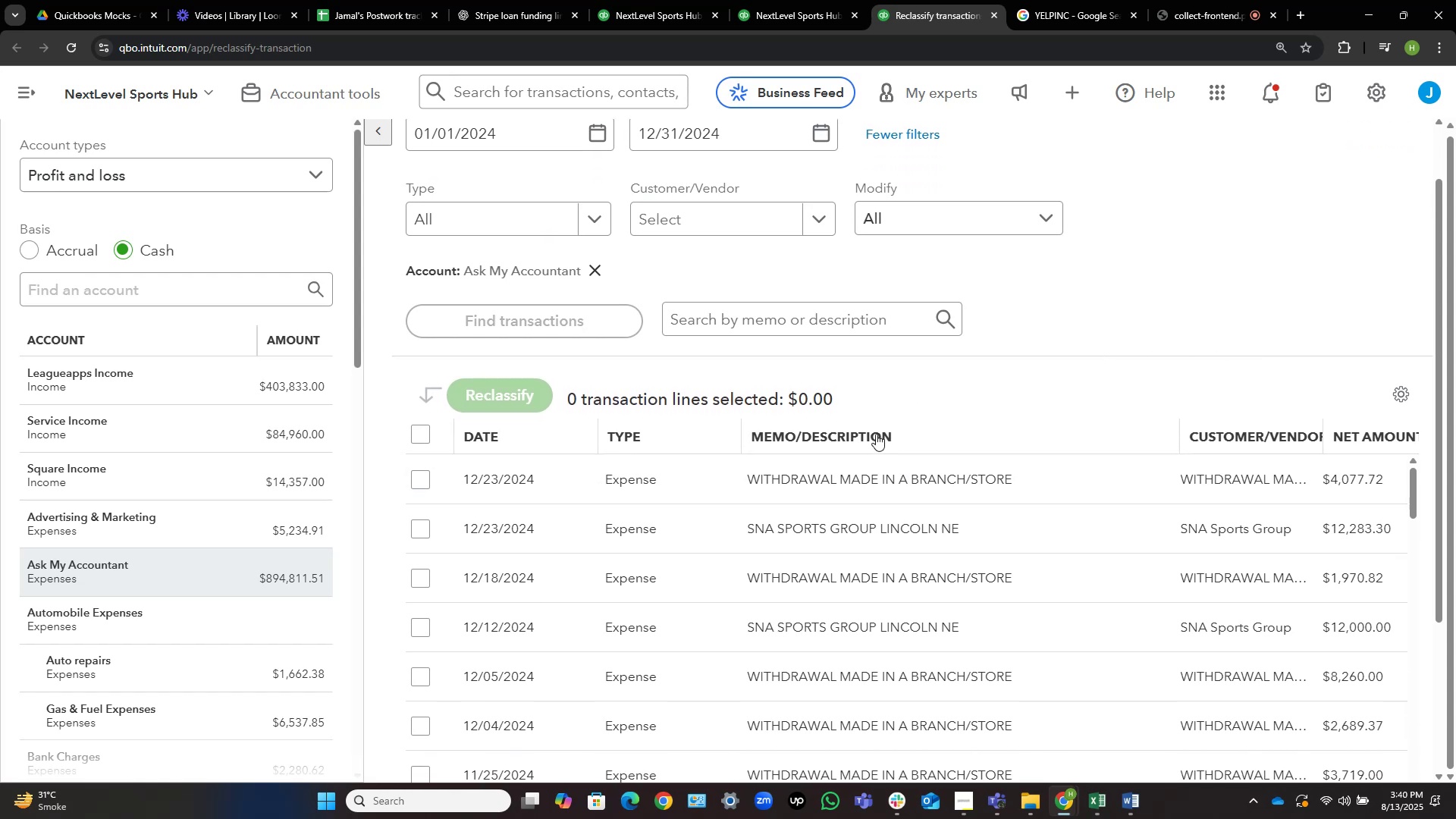 
left_click([876, 434])
 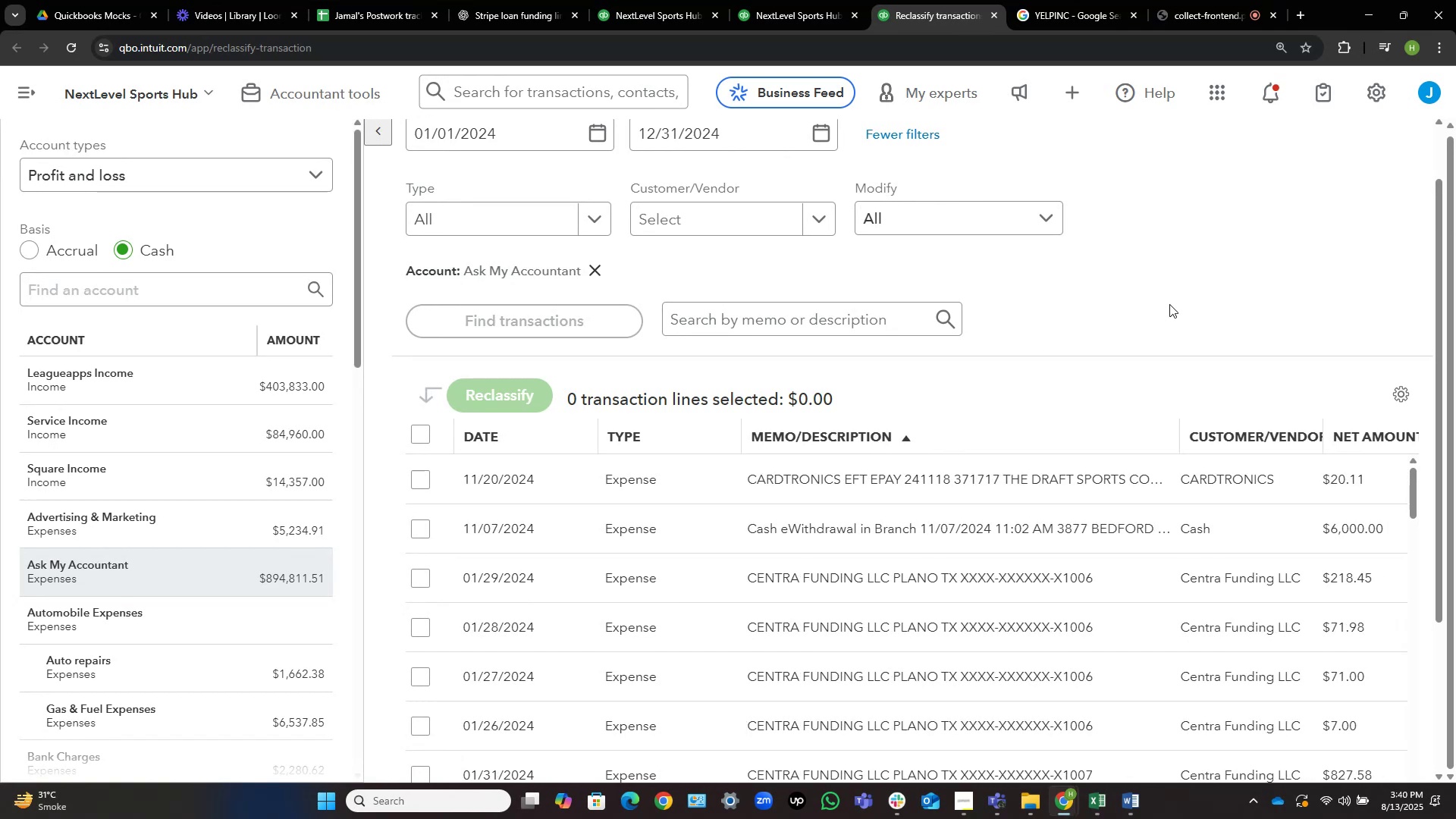 